 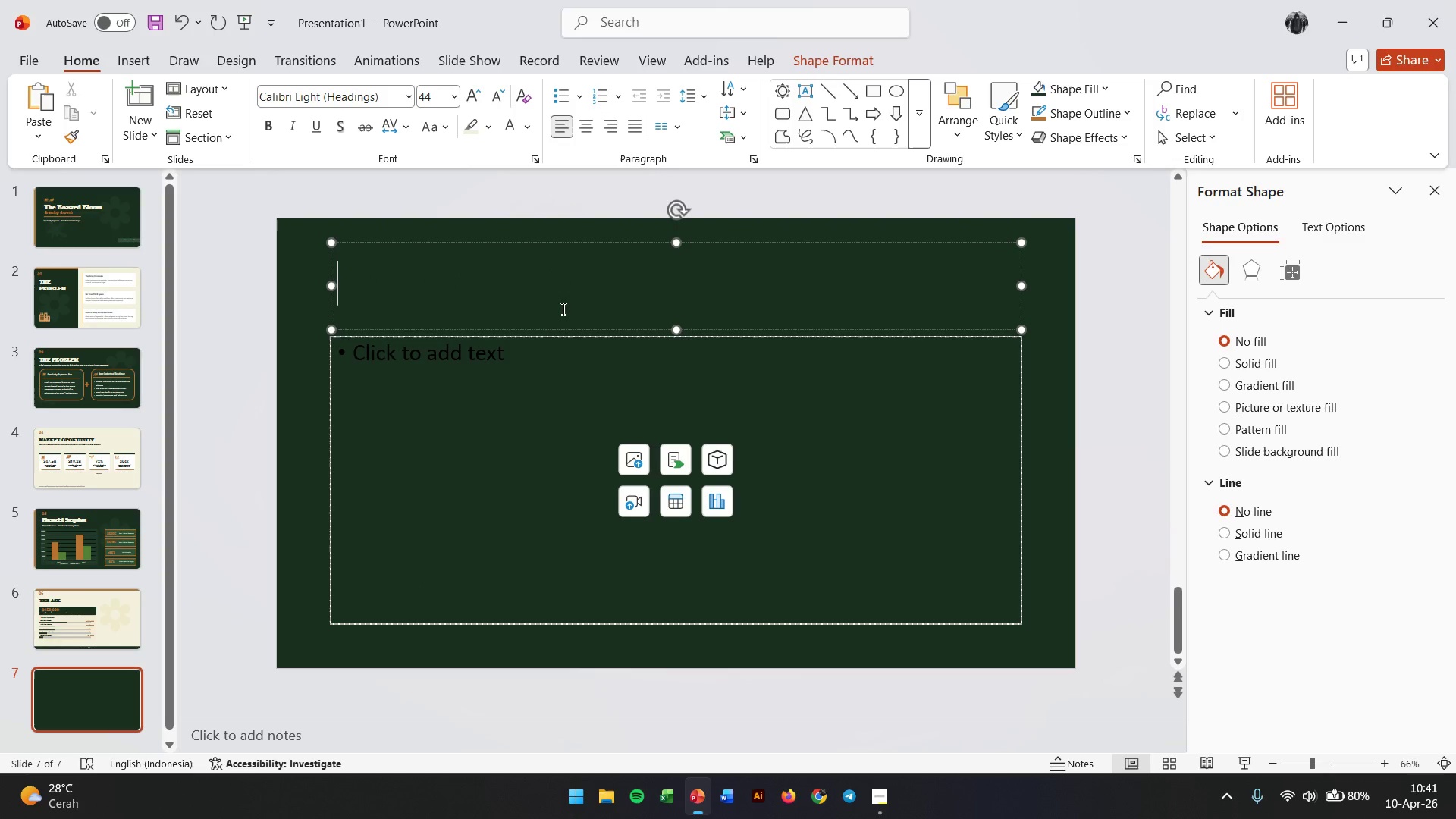 
left_click_drag(start_coordinate=[280, 309], to_coordinate=[386, 241])
 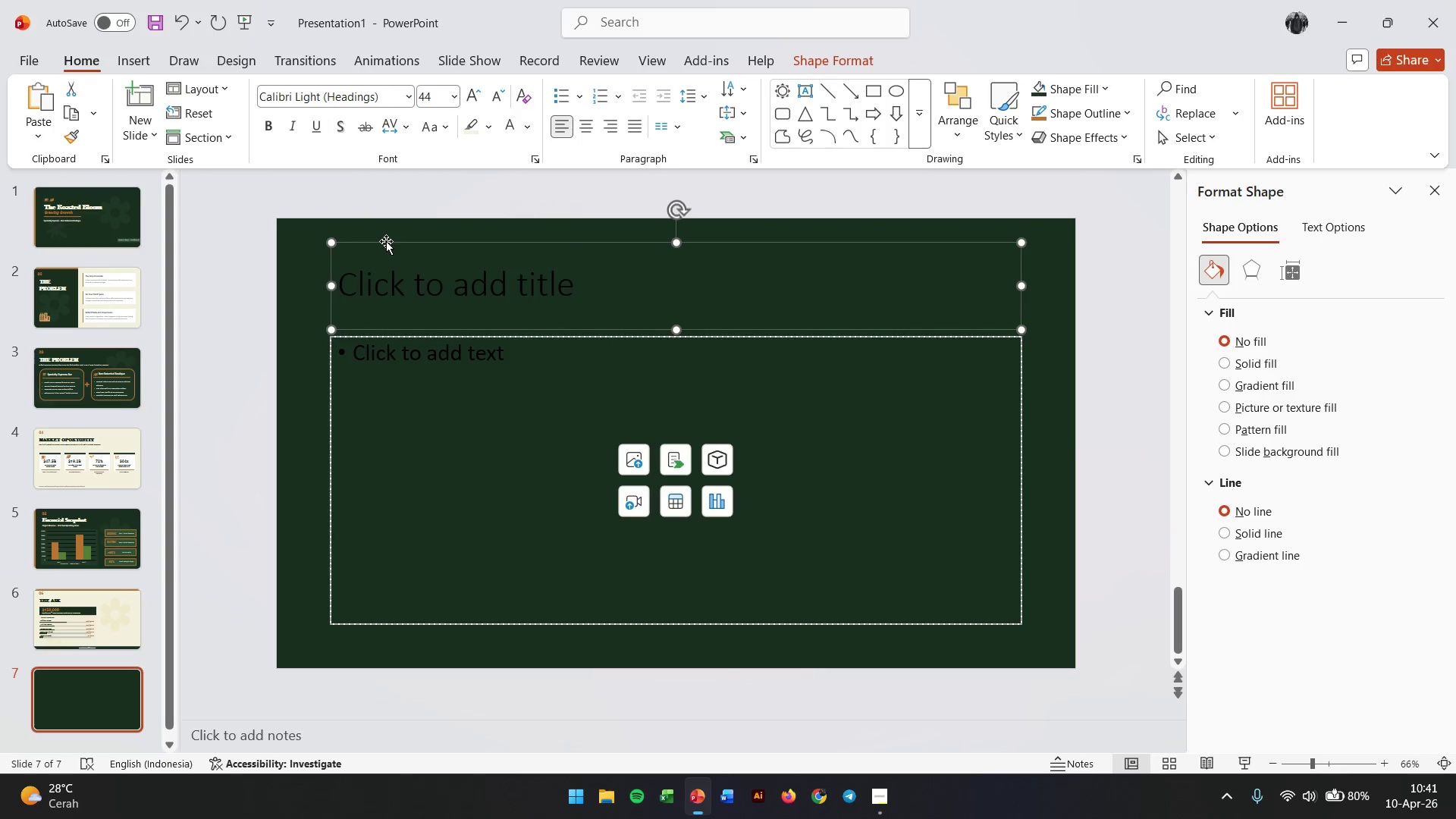 
left_click([386, 241])
 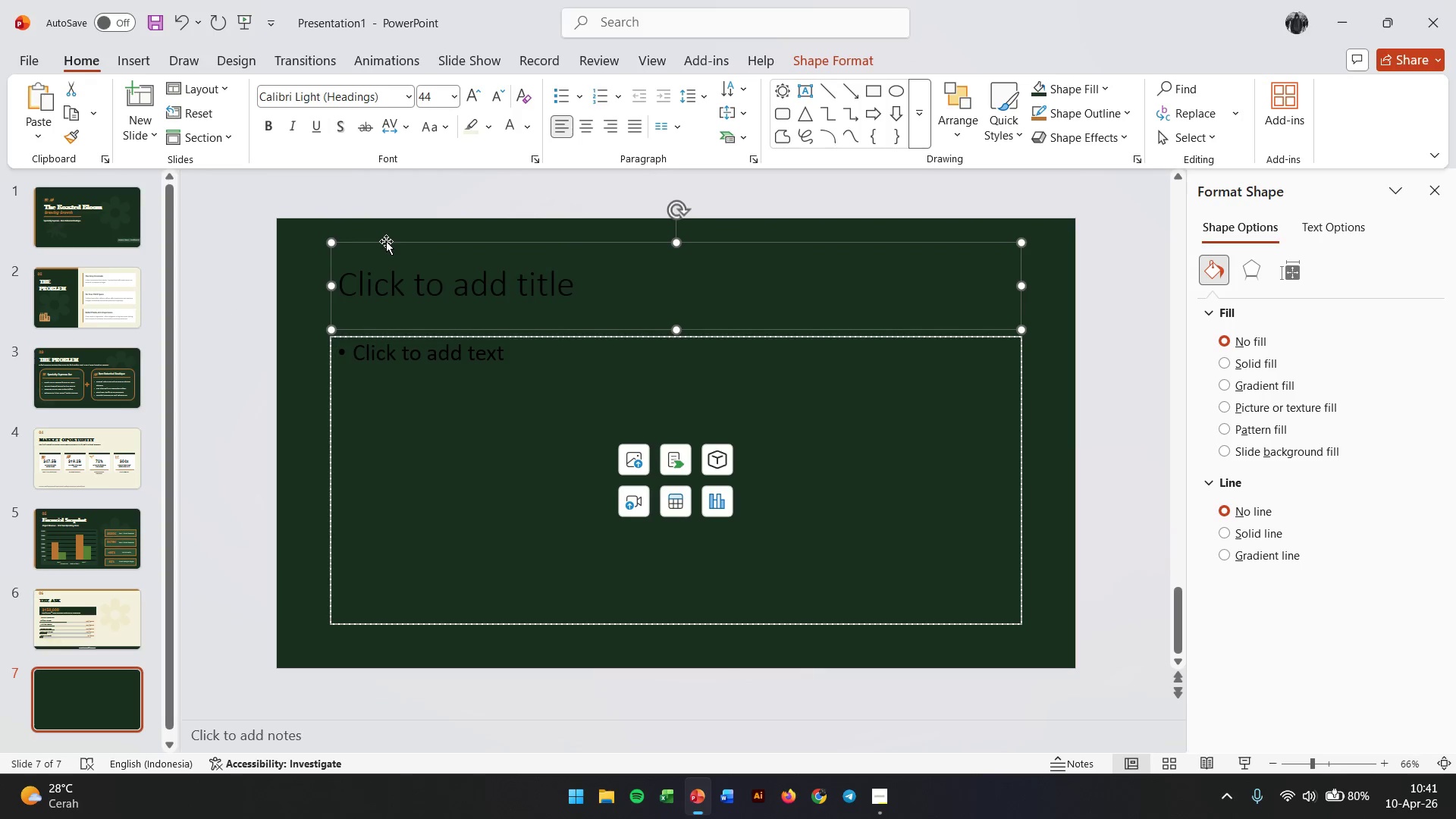 
key(Backspace)
 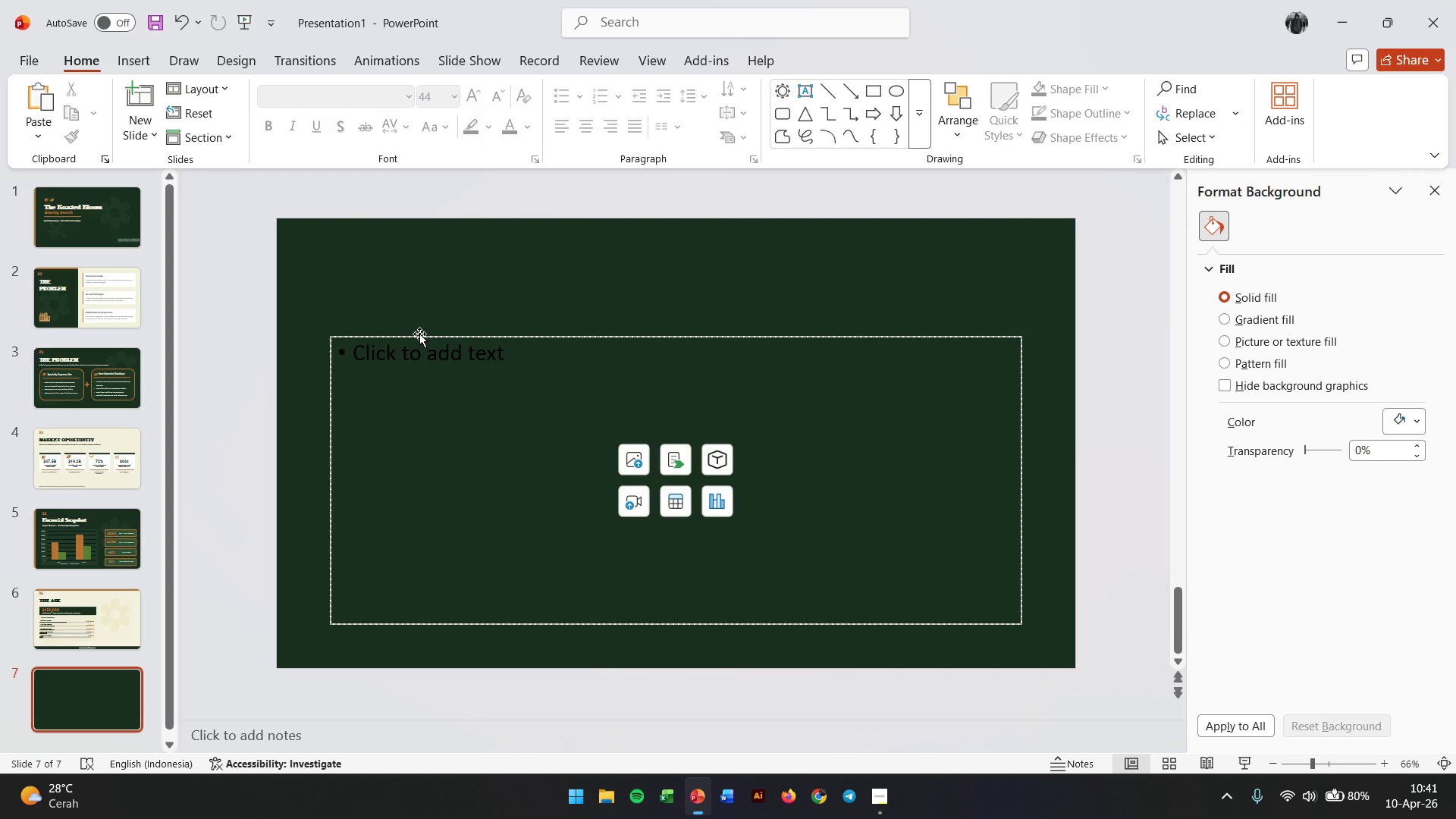 
left_click([419, 334])
 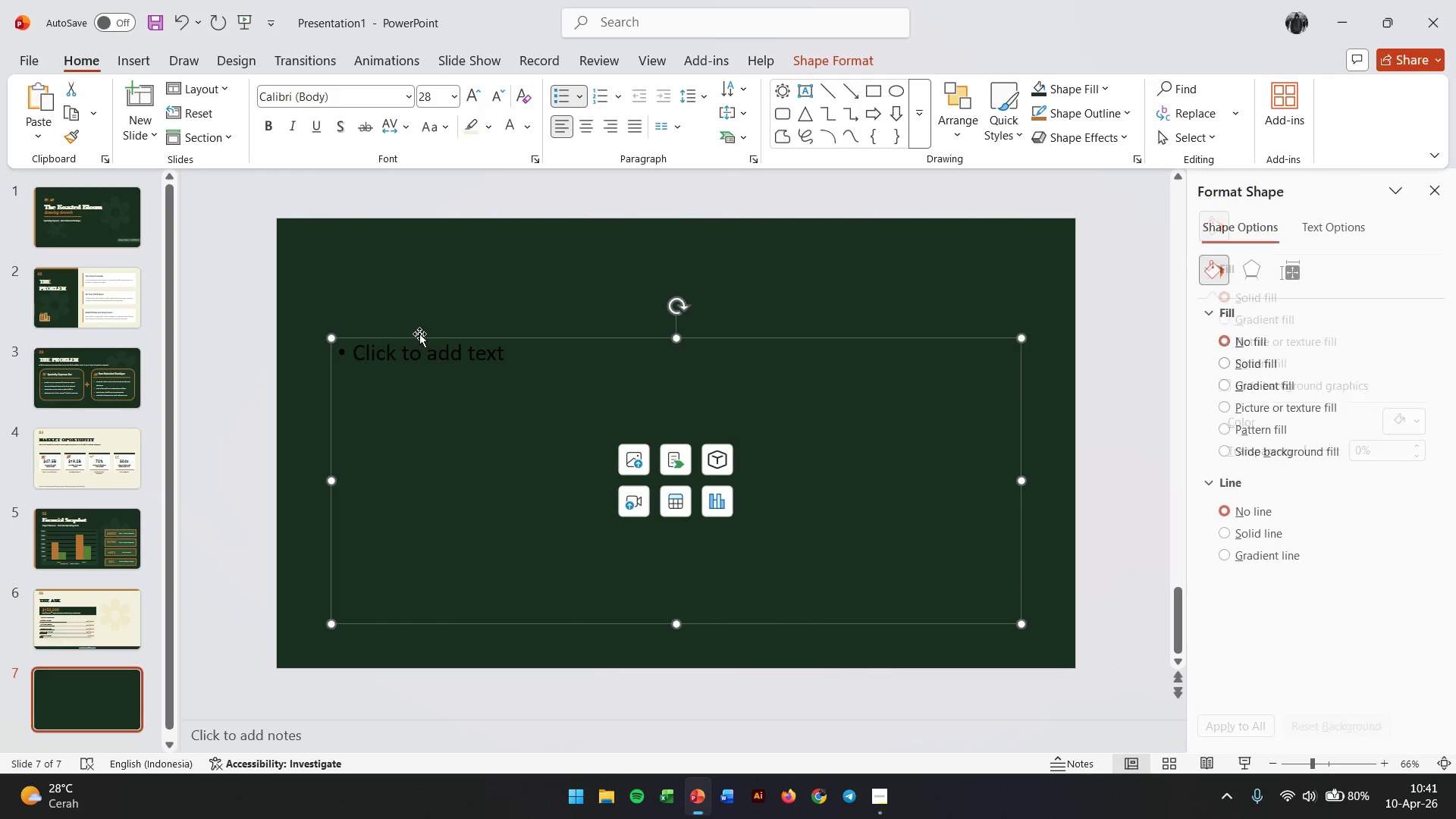 
key(Backspace)
 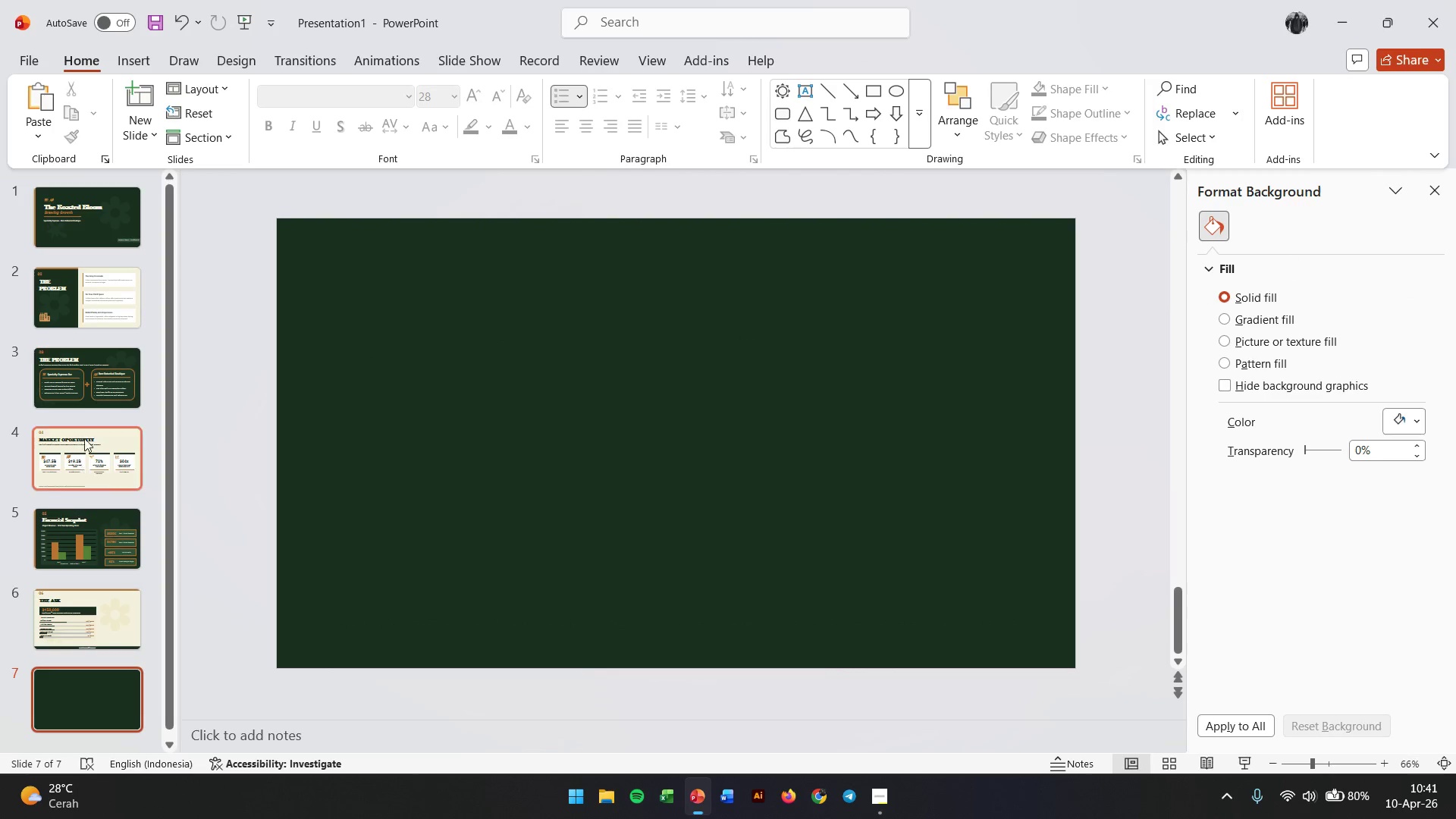 
left_click([89, 379])
 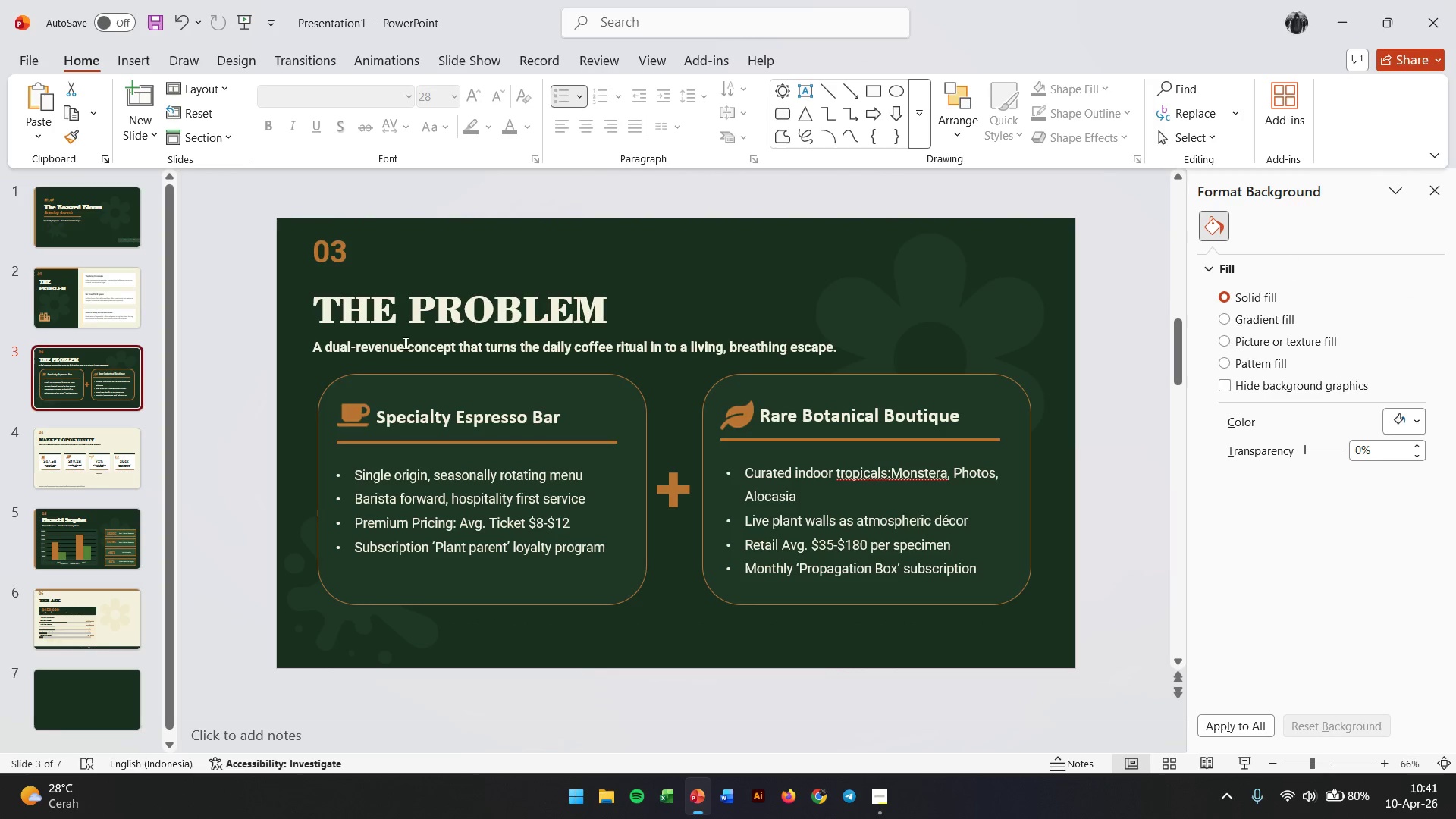 
left_click([395, 352])
 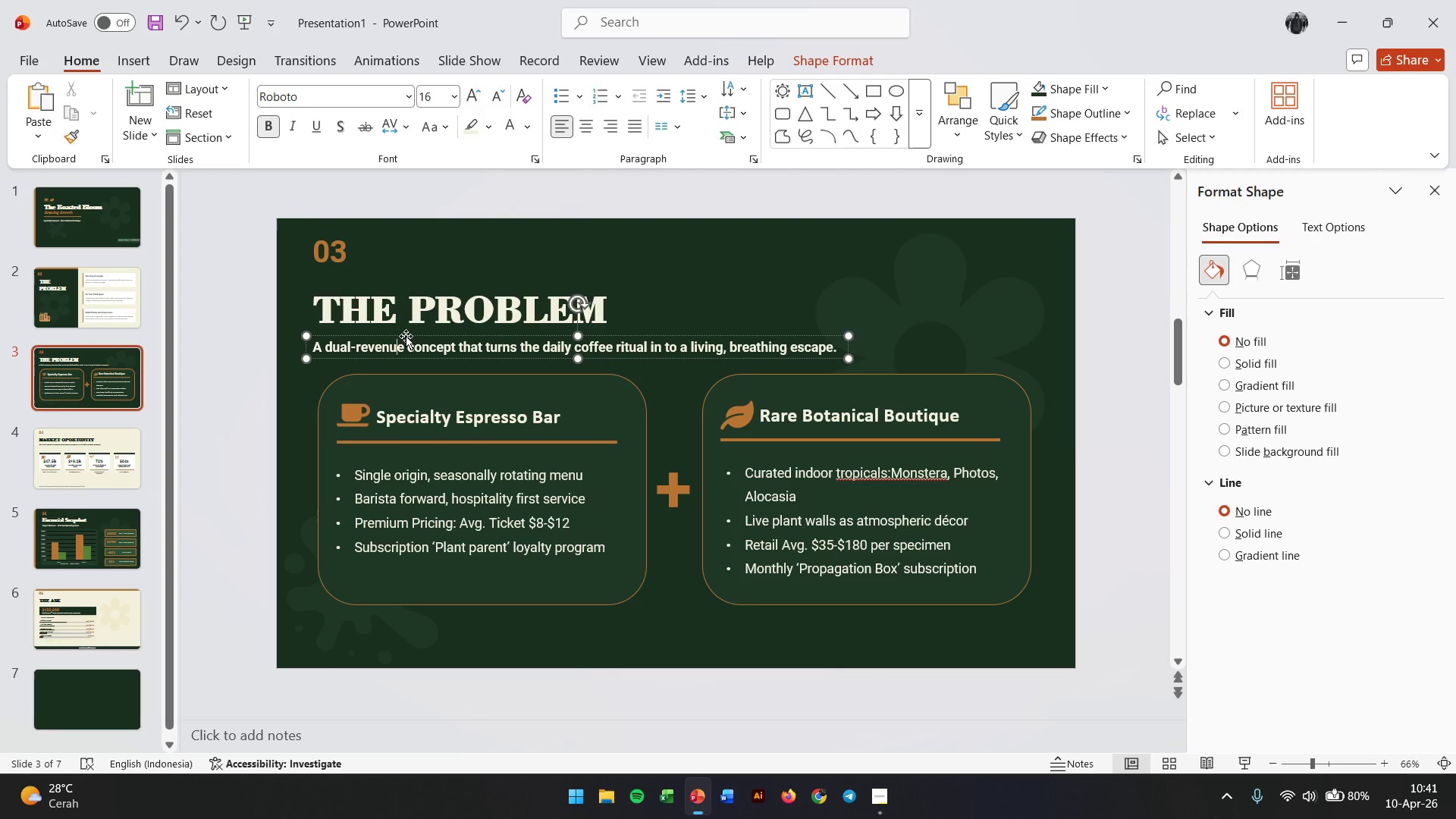 
left_click([418, 316])
 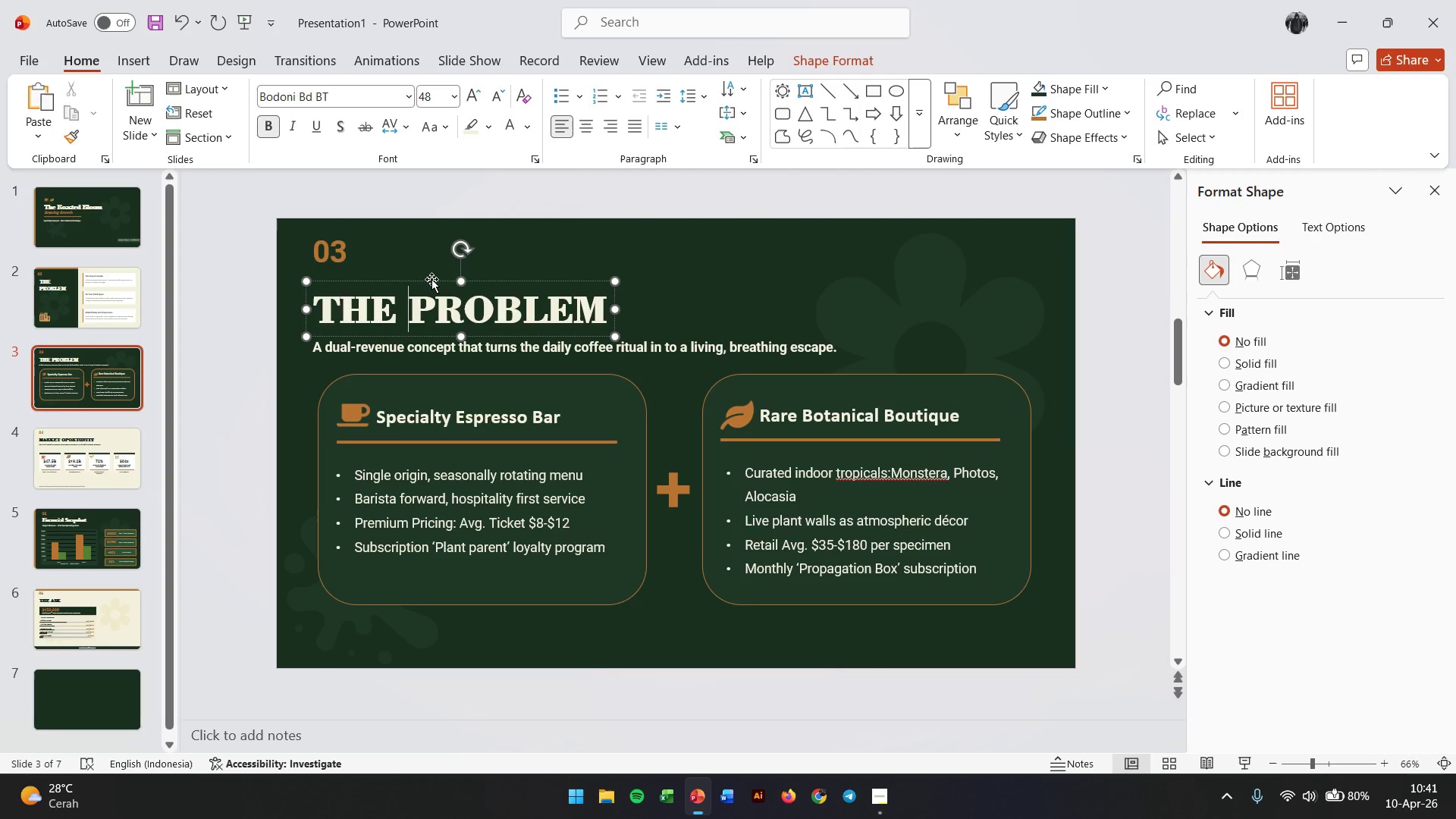 
left_click([431, 280])
 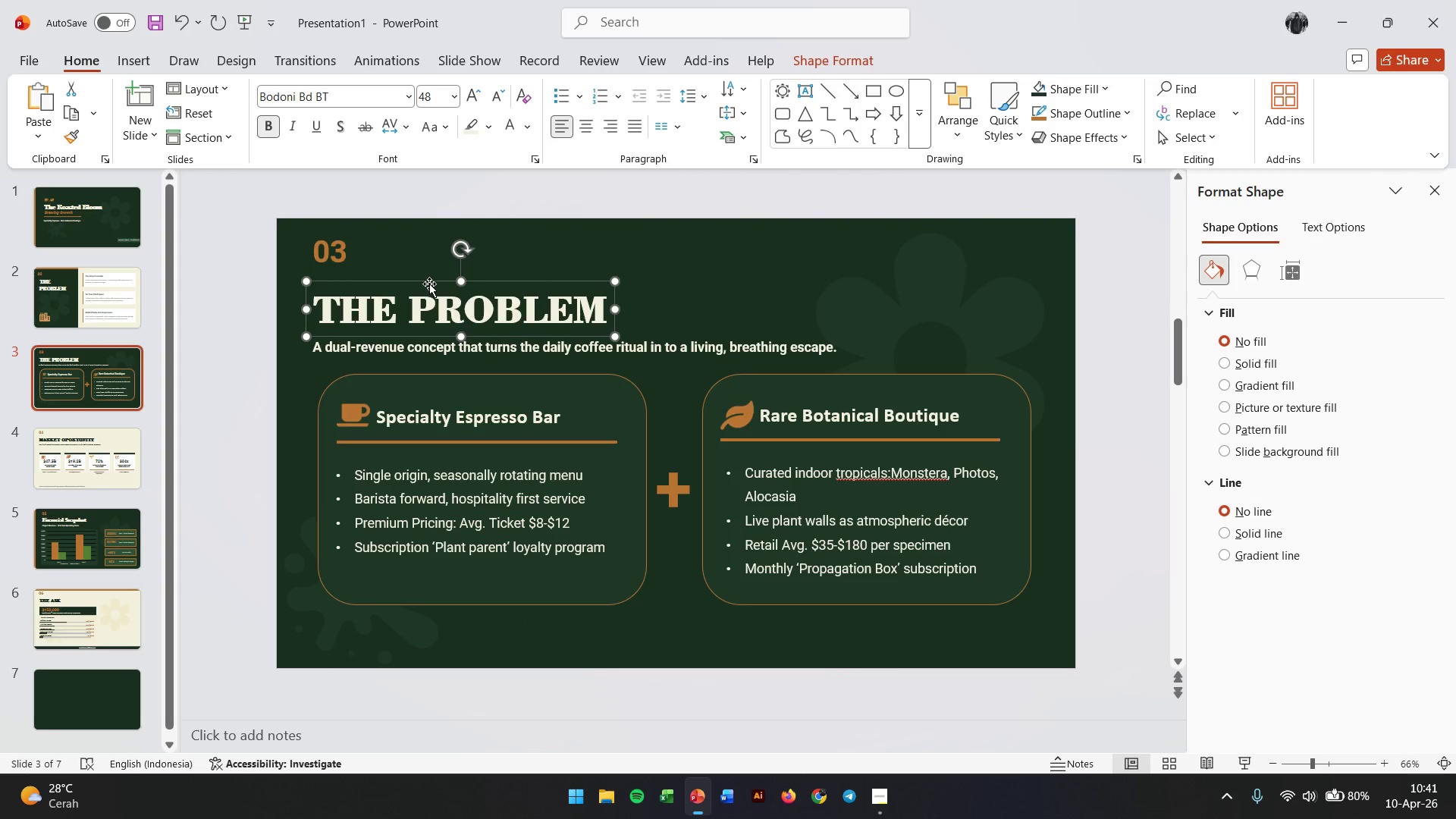 
key(Control+C)
 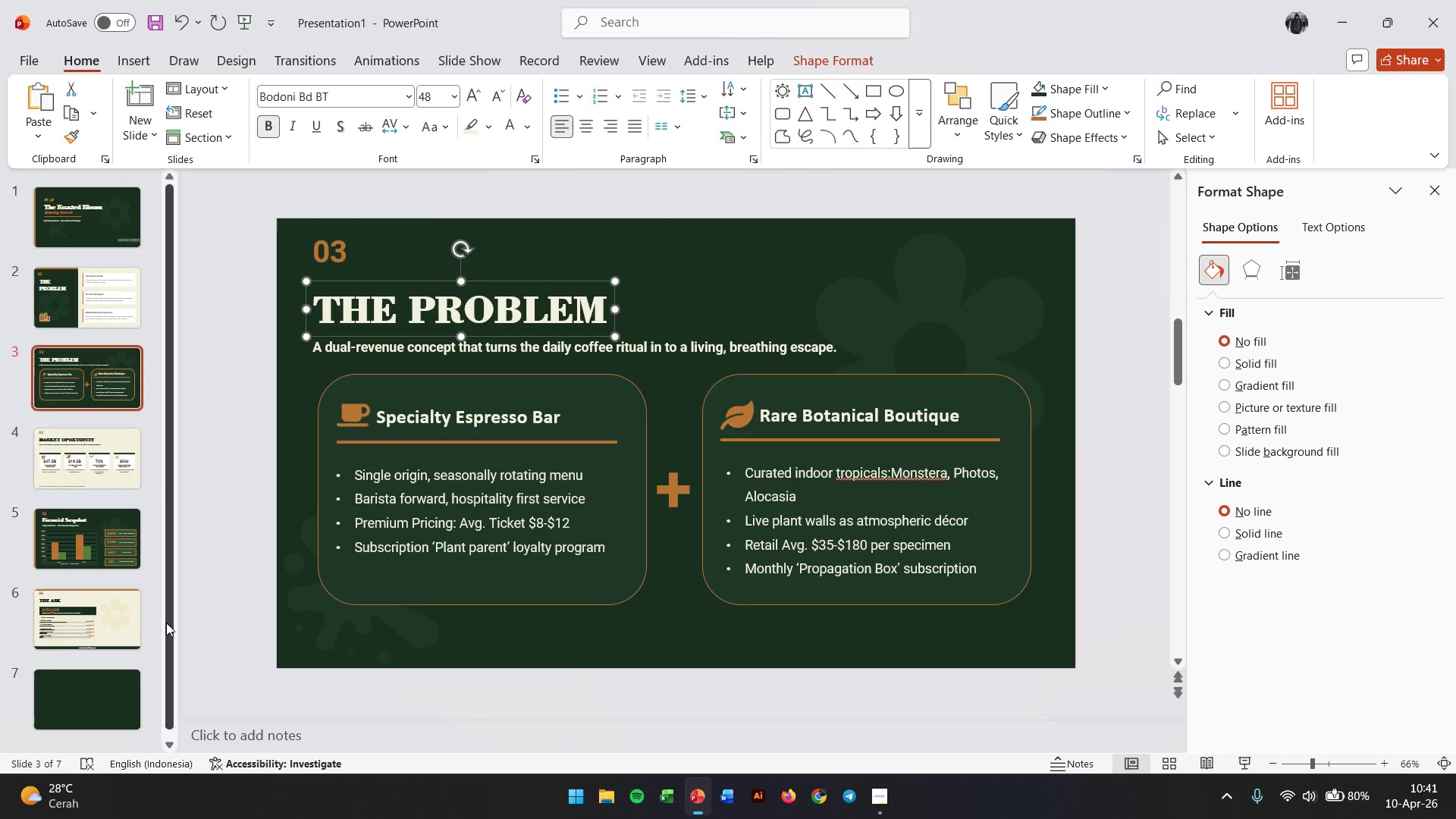 
left_click([135, 685])
 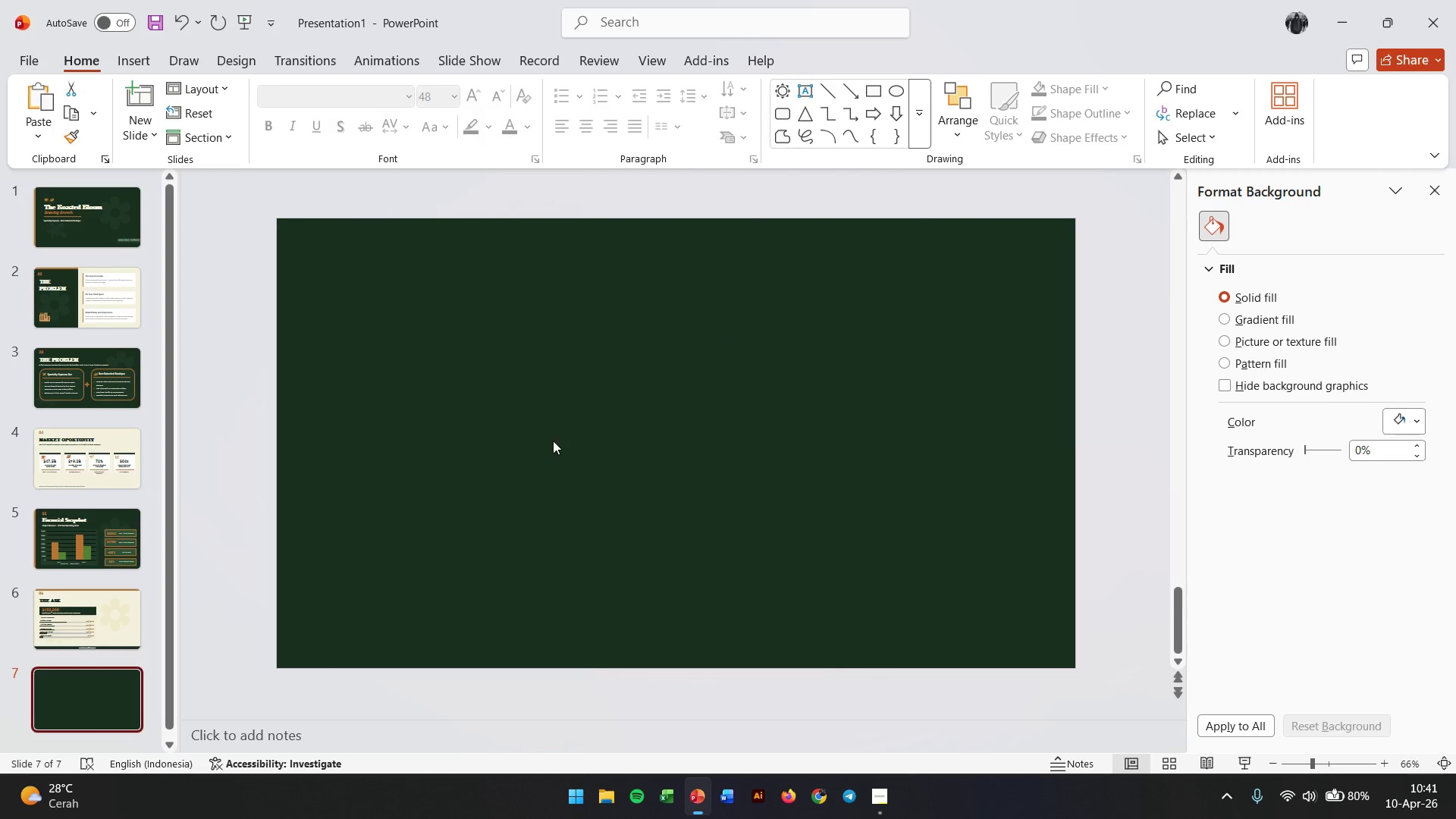 
left_click([553, 441])
 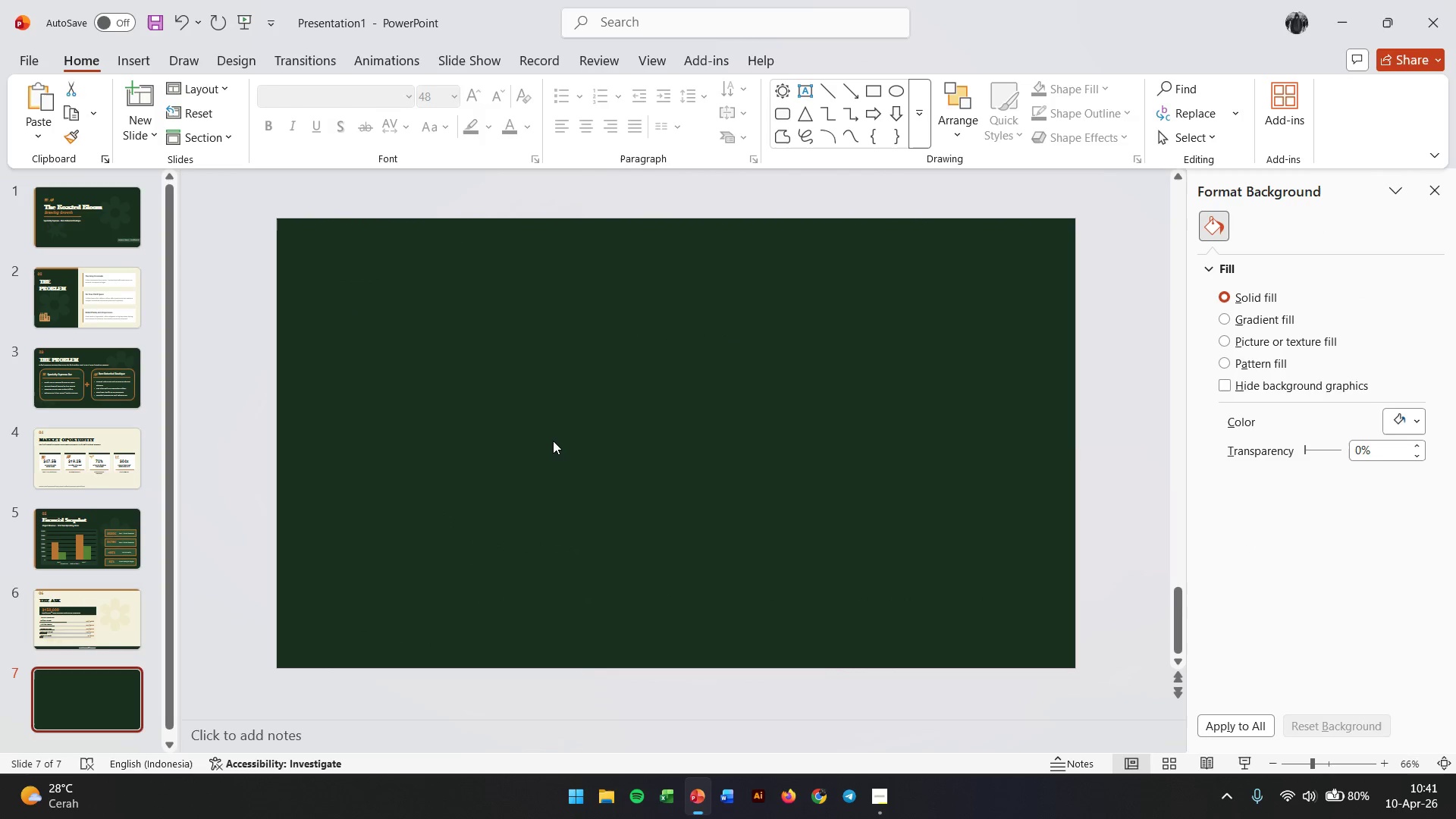 
key(Control+V)
 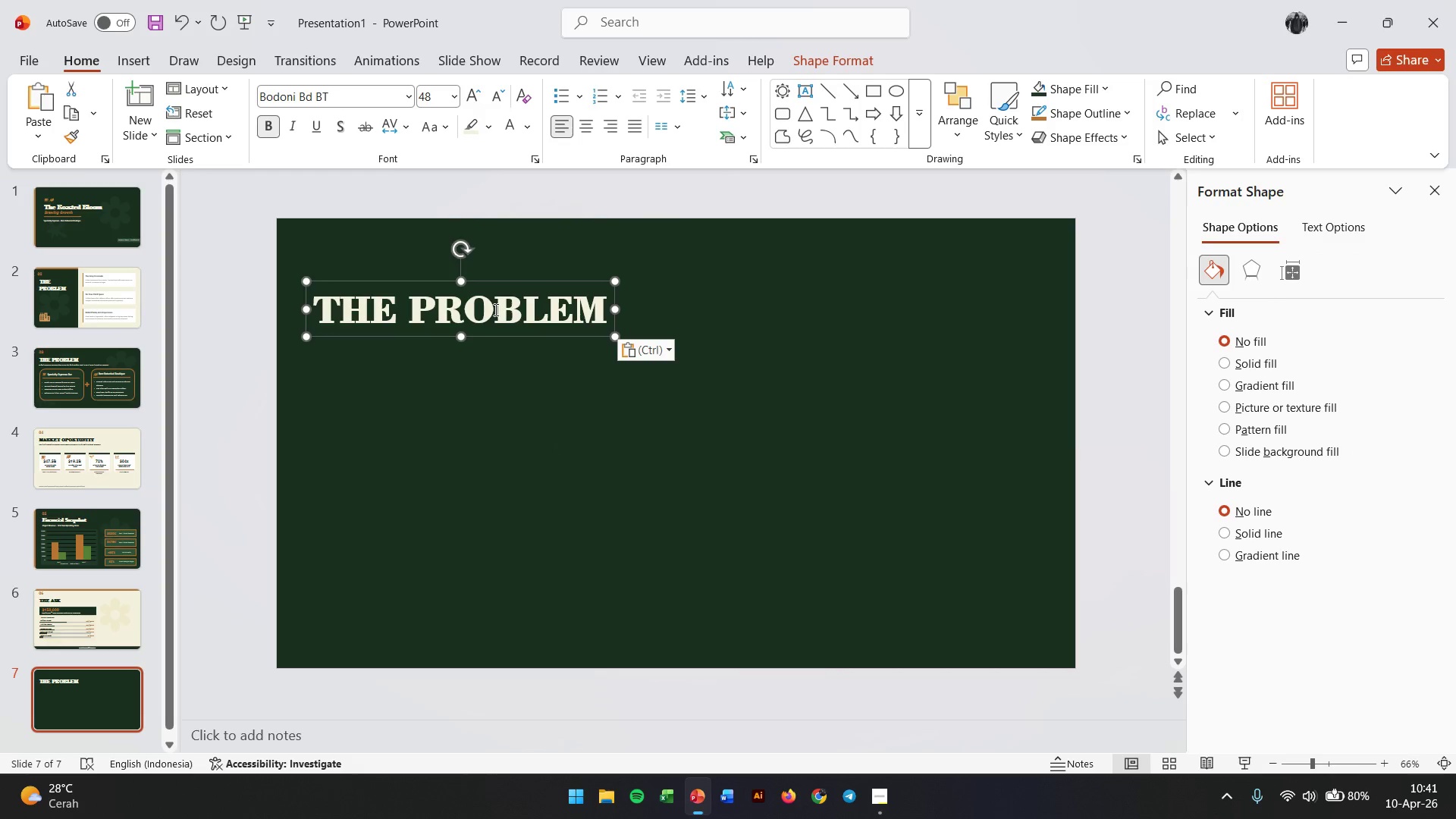 
double_click([494, 309])
 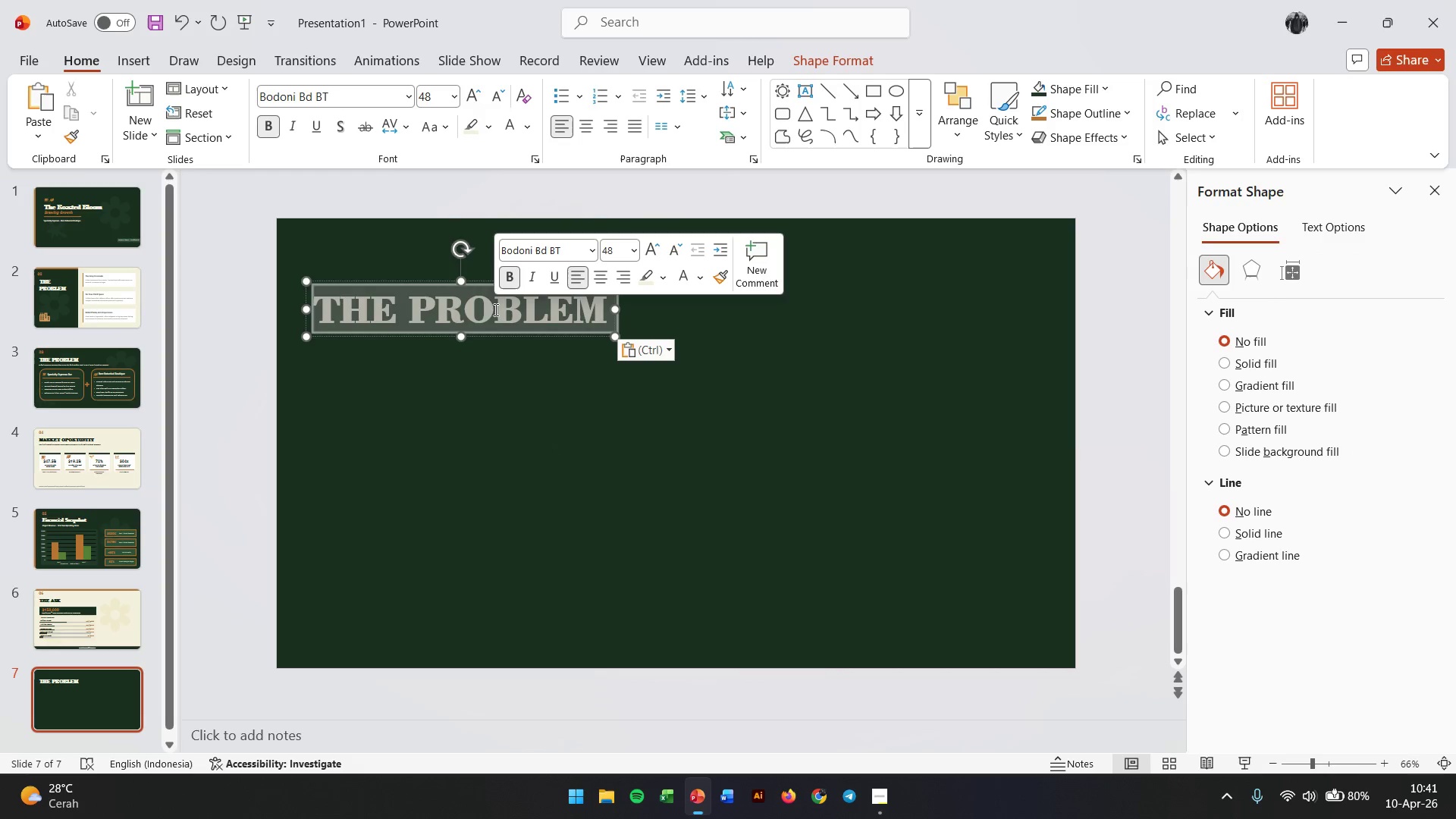 
triple_click([494, 309])
 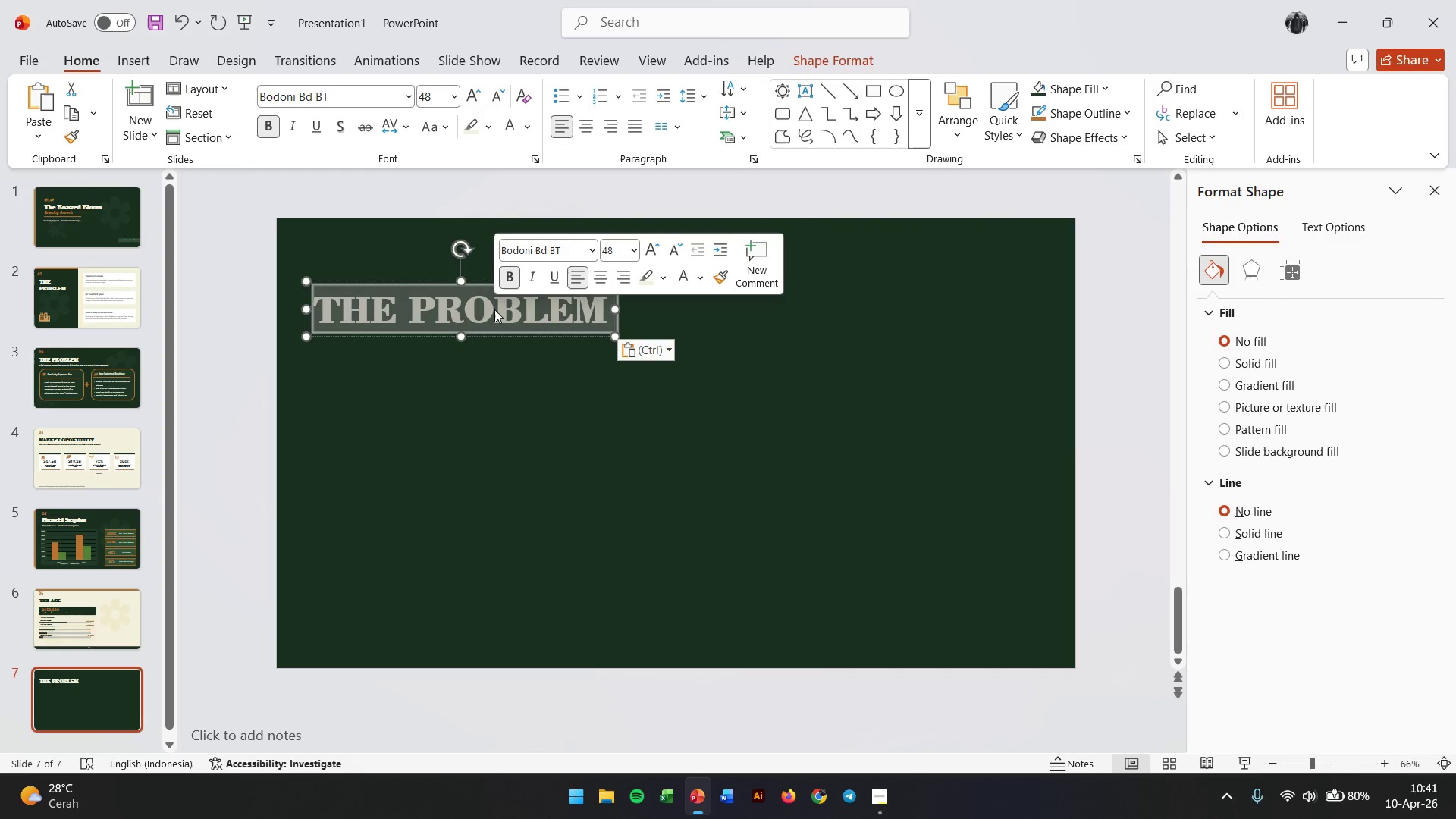 
type(Image Credits)
 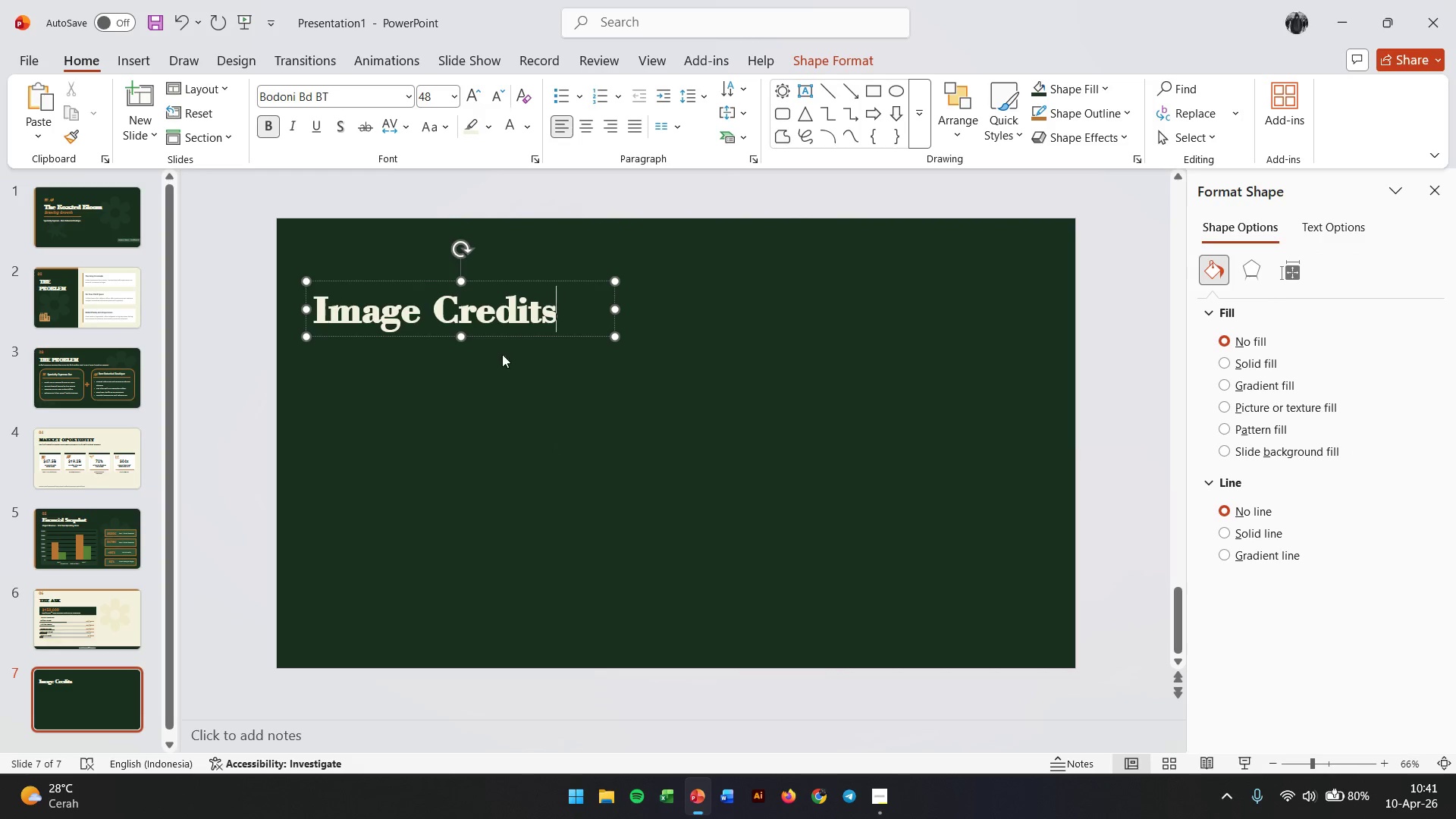 
left_click([528, 404])
 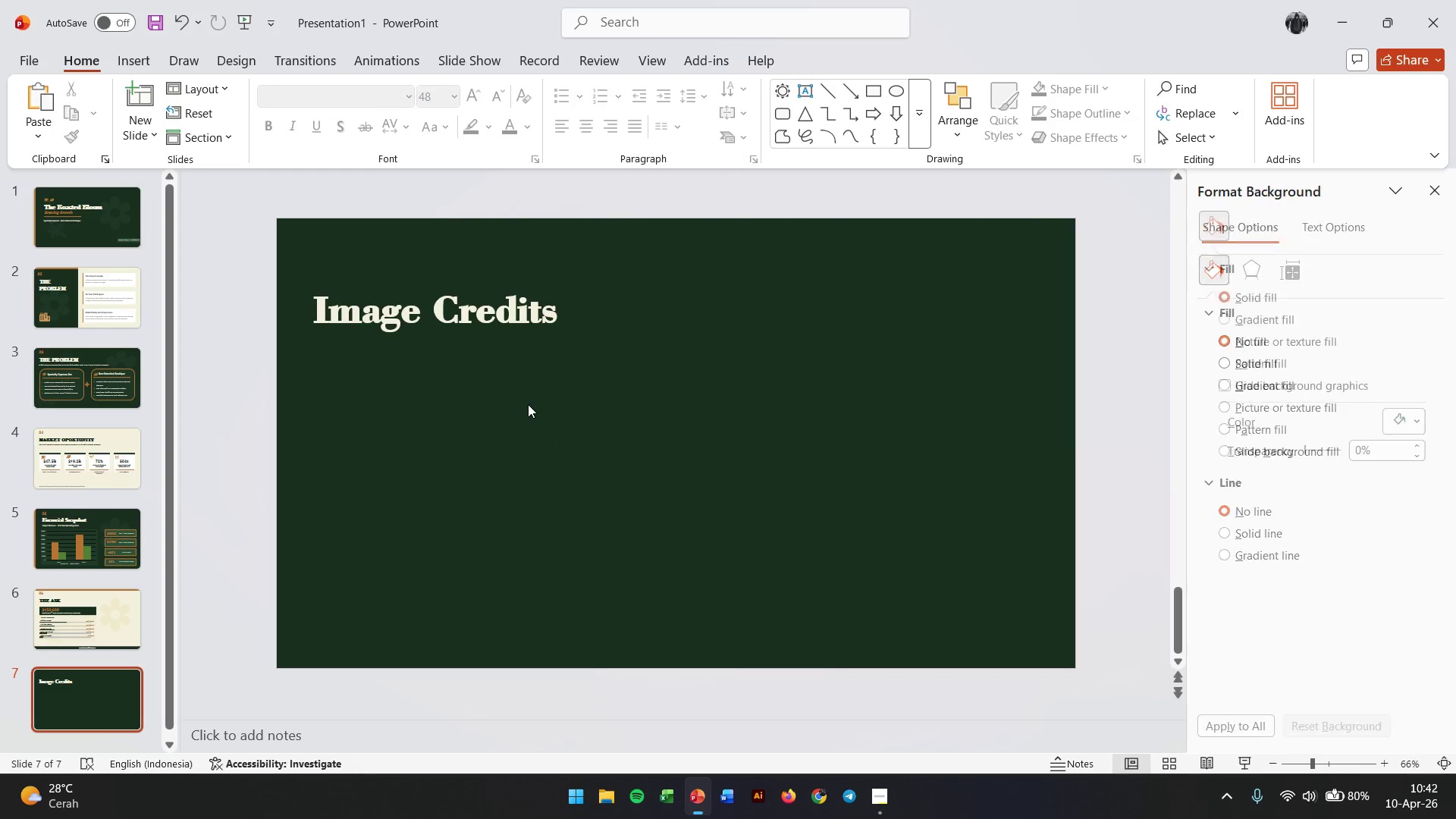 
key(Alt+AltLeft)
 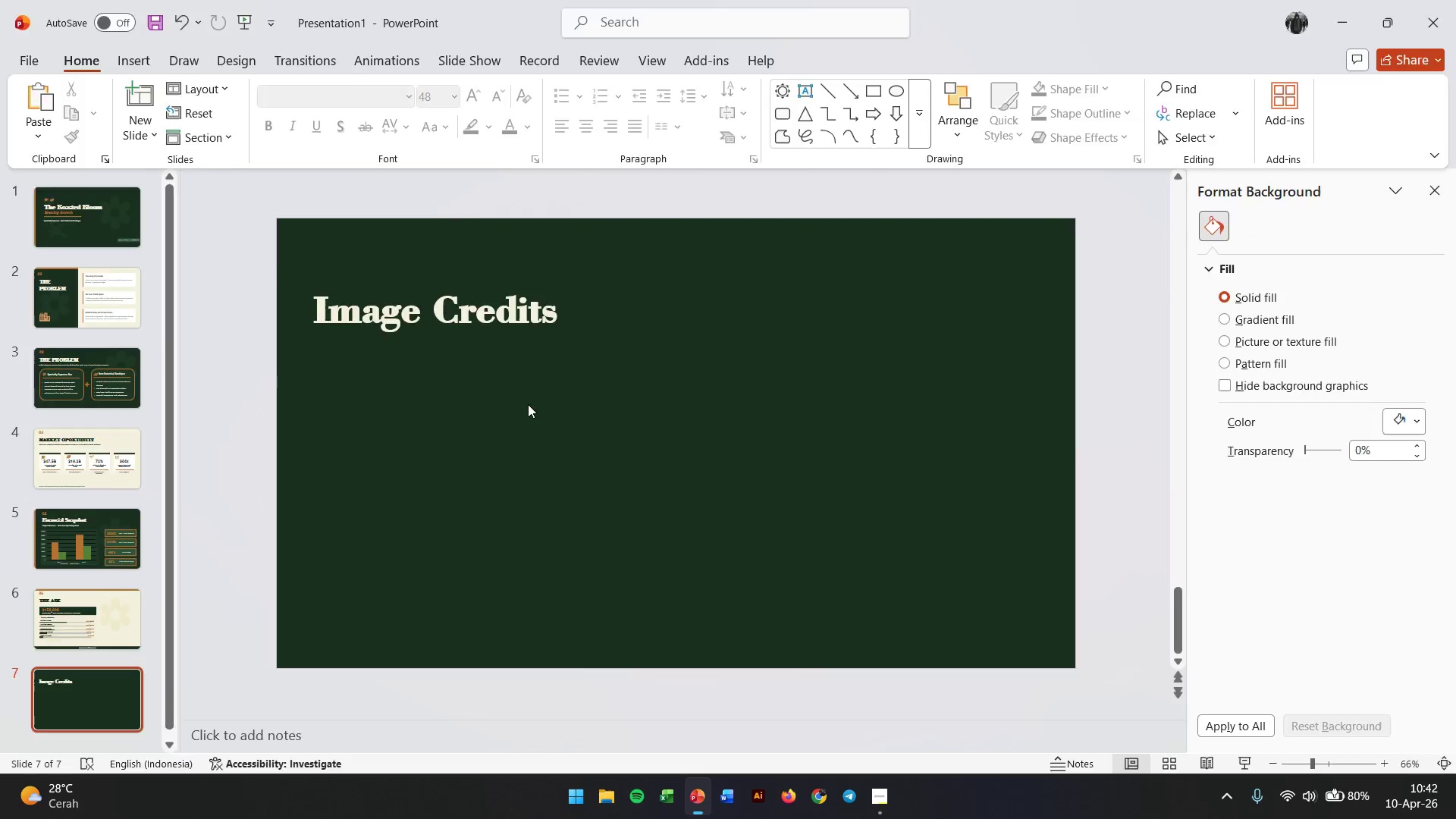 
key(Alt+Tab)